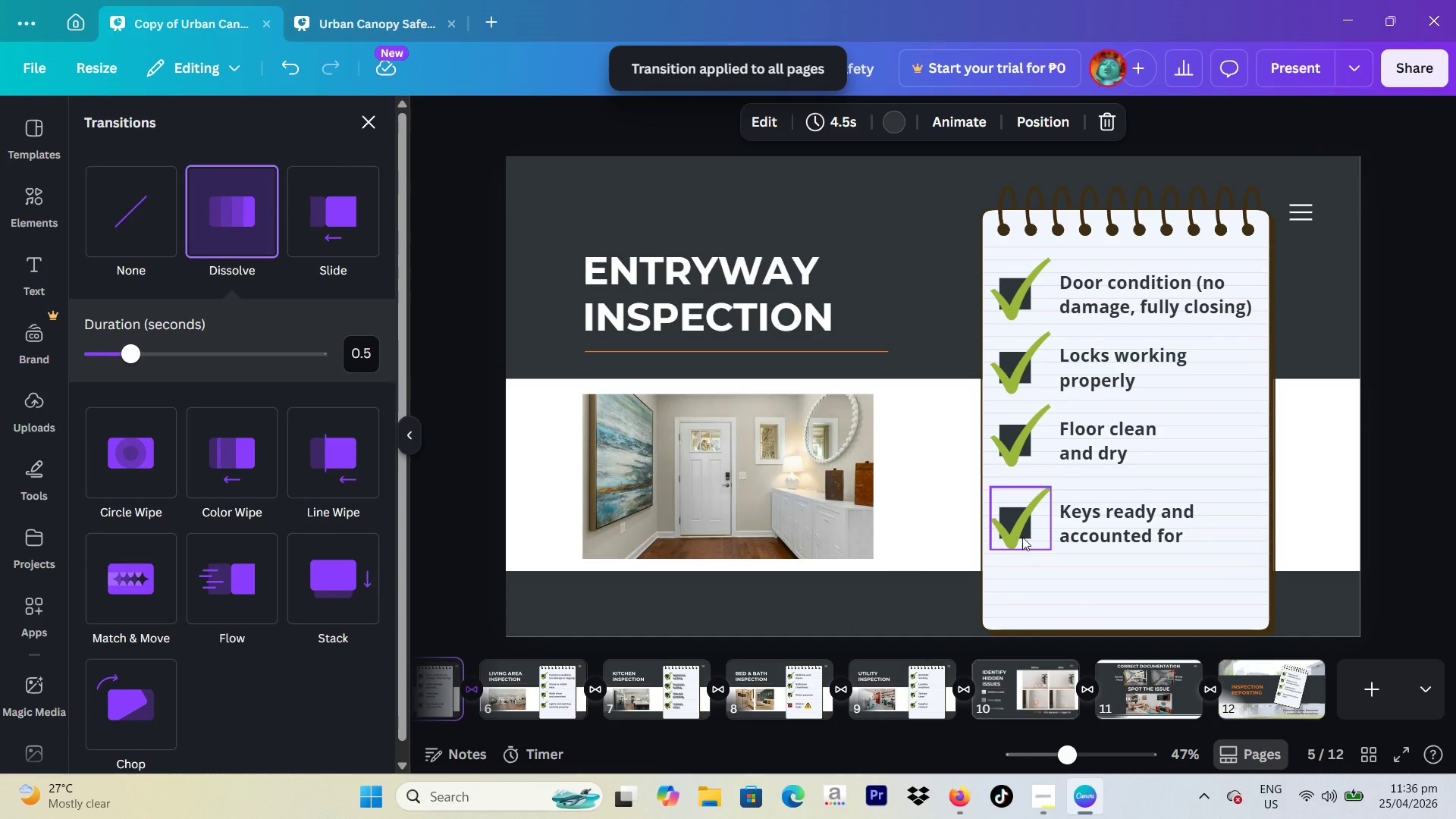 
wait(9.6)
 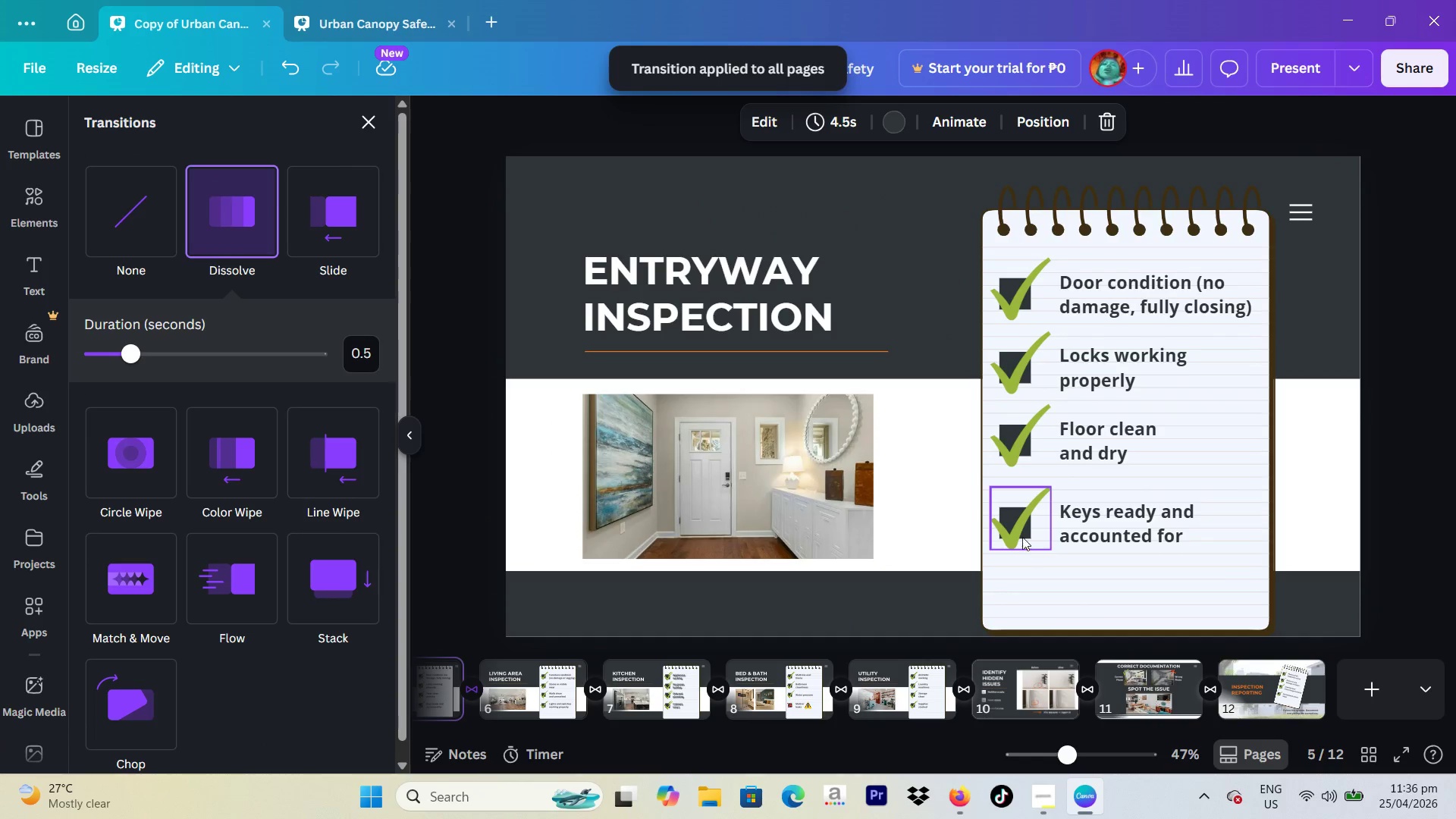 
left_click([1031, 788])
 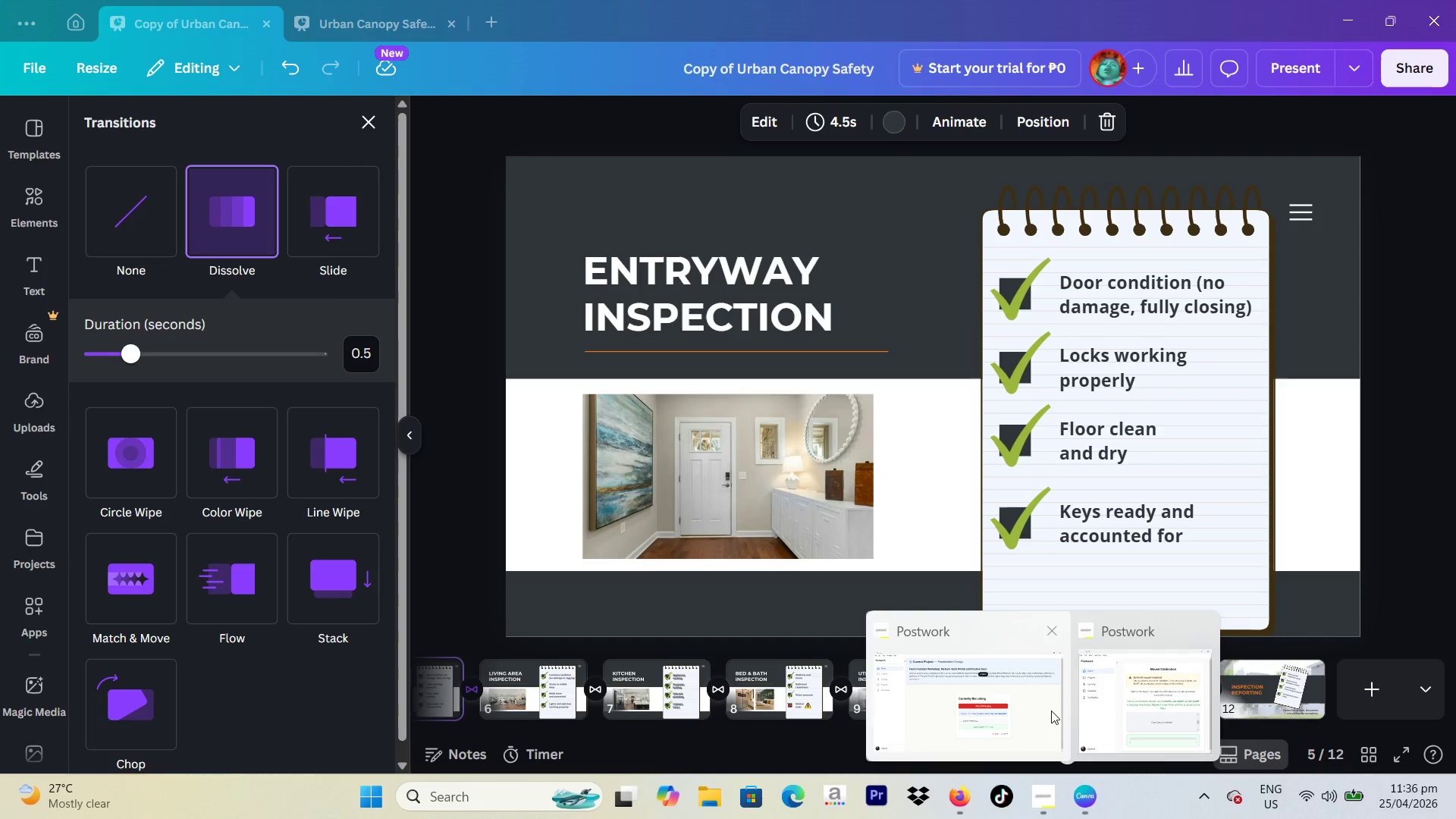 
left_click([1042, 703])